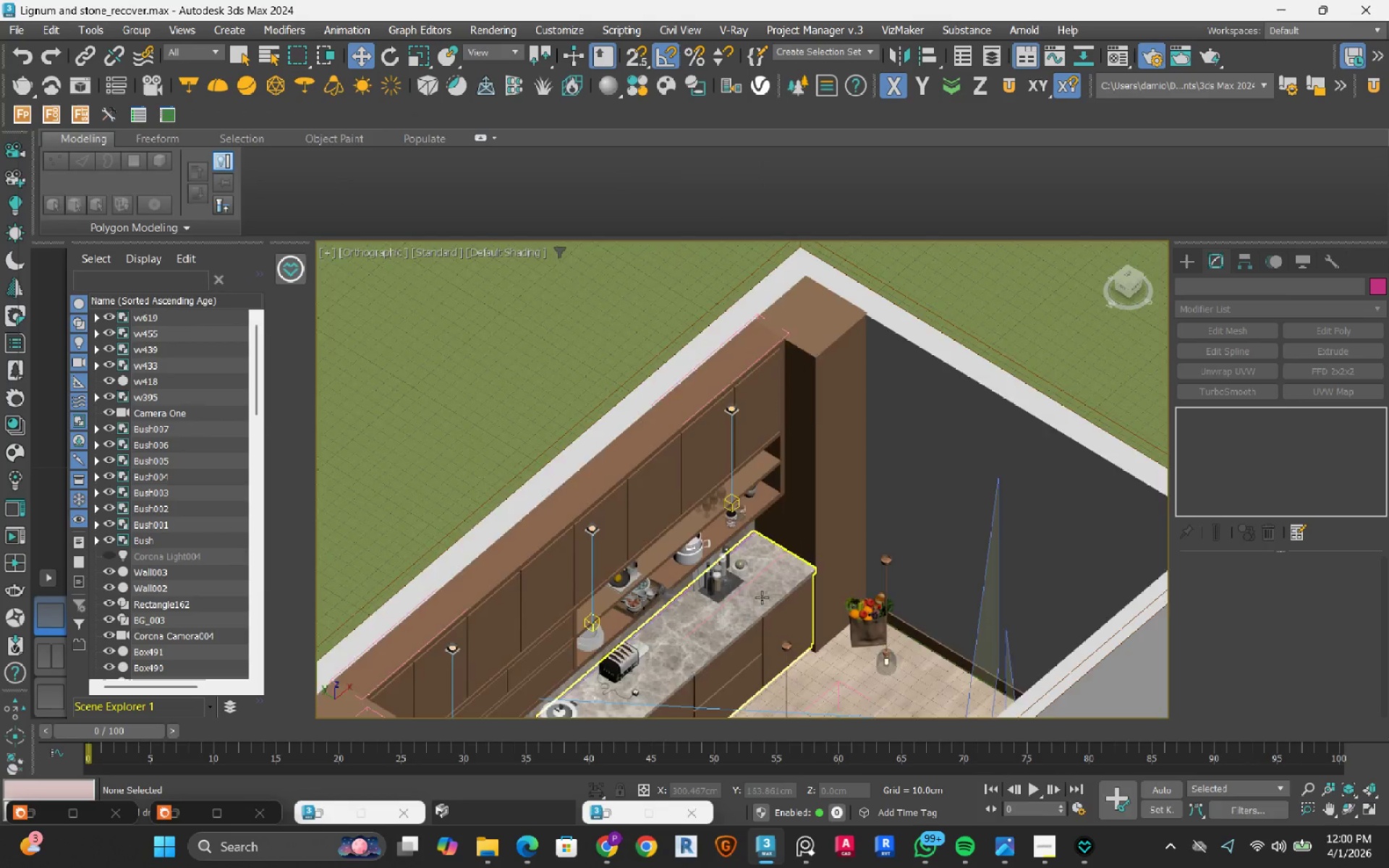 
scroll: coordinate [762, 597], scroll_direction: down, amount: 3.0
 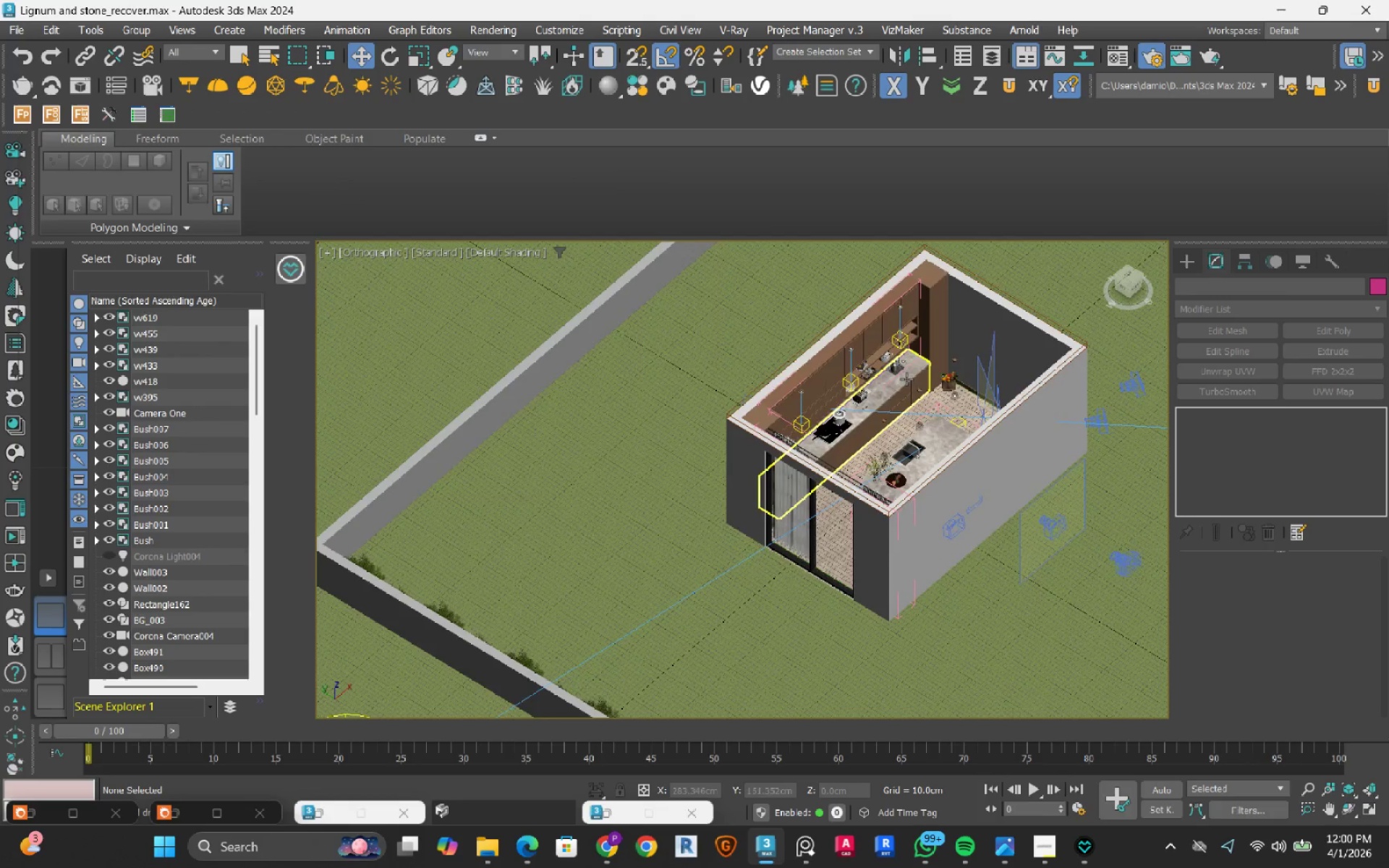 
scroll: coordinate [752, 554], scroll_direction: up, amount: 4.0
 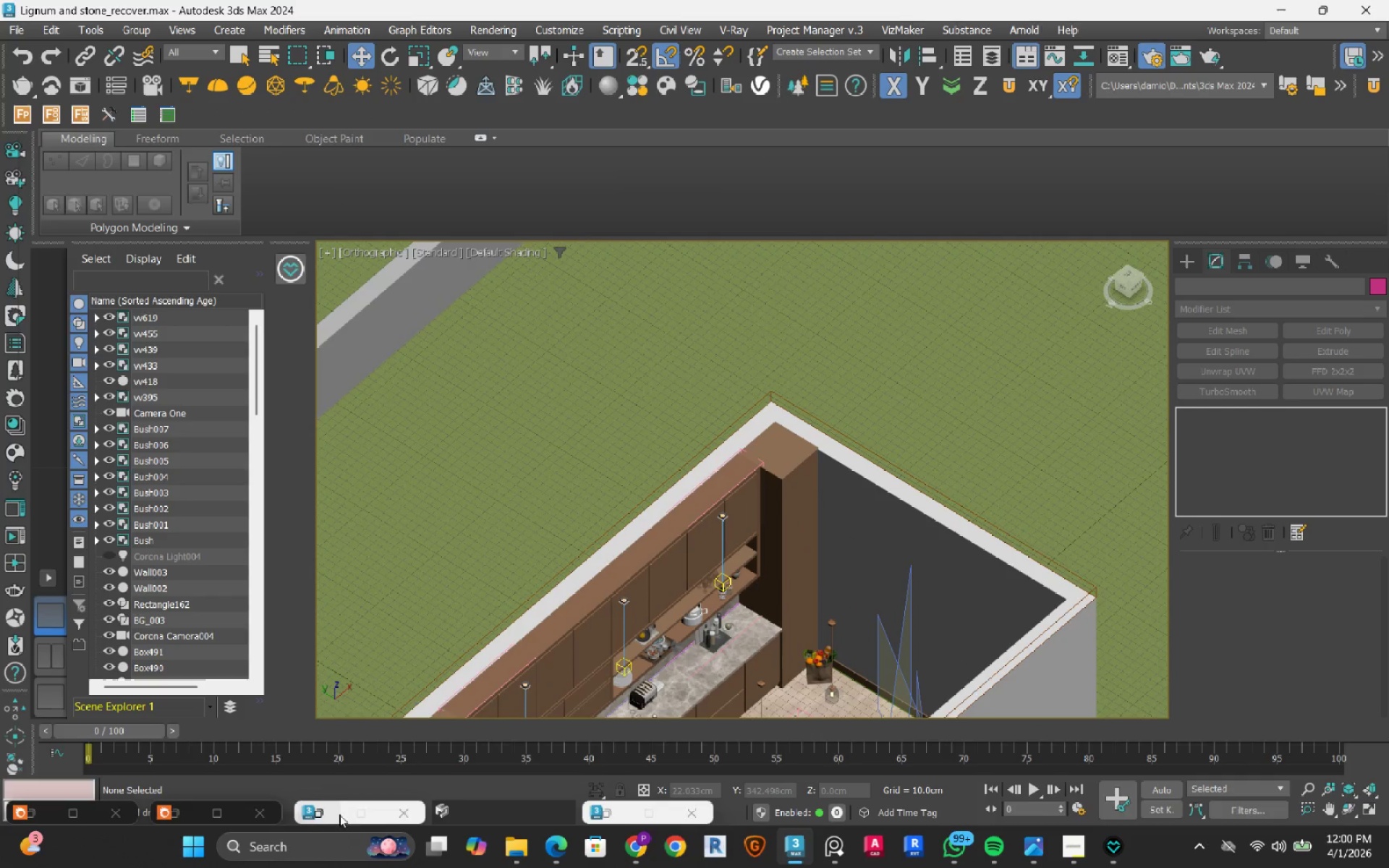 
left_click([445, 808])
 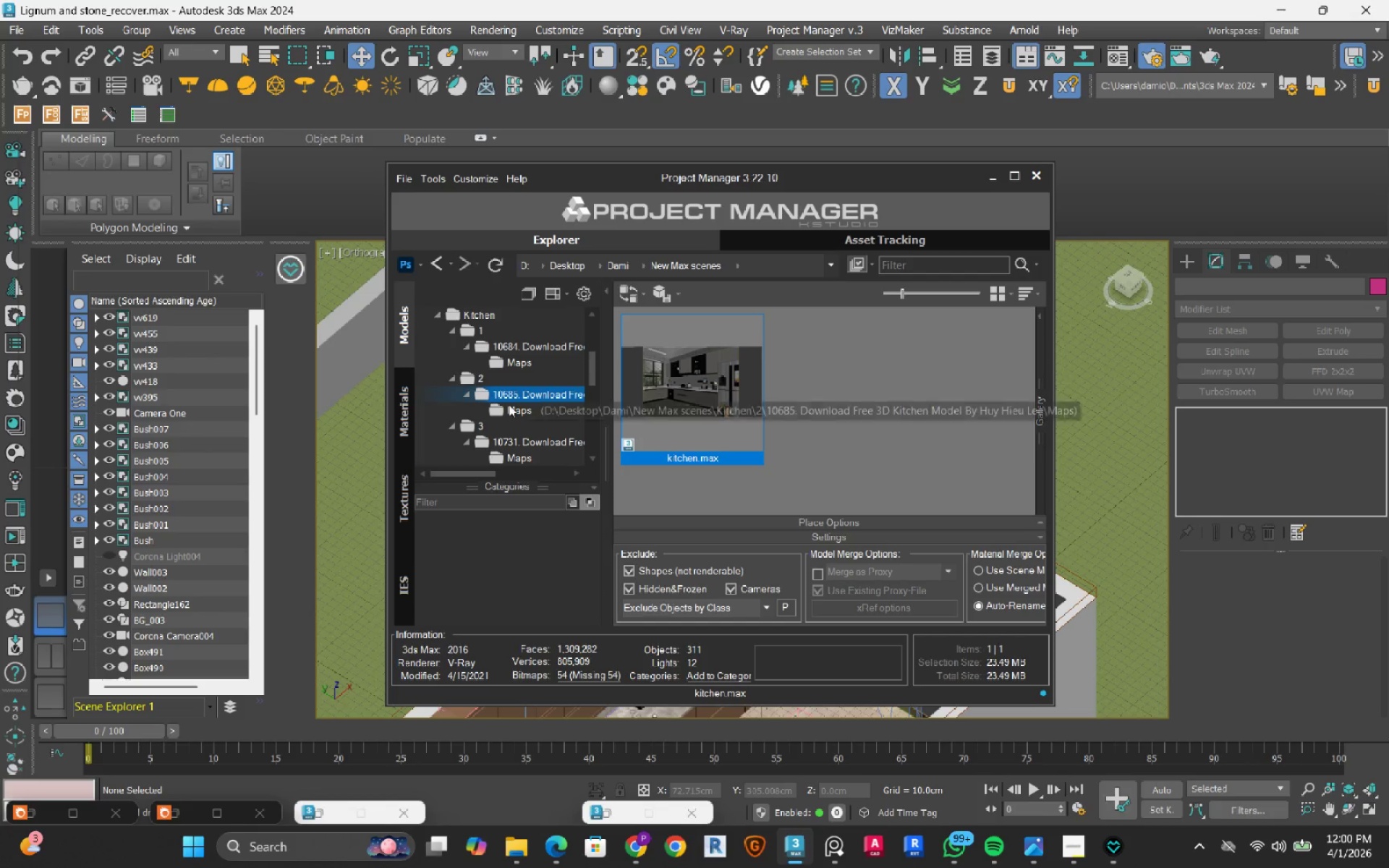 
left_click([456, 380])
 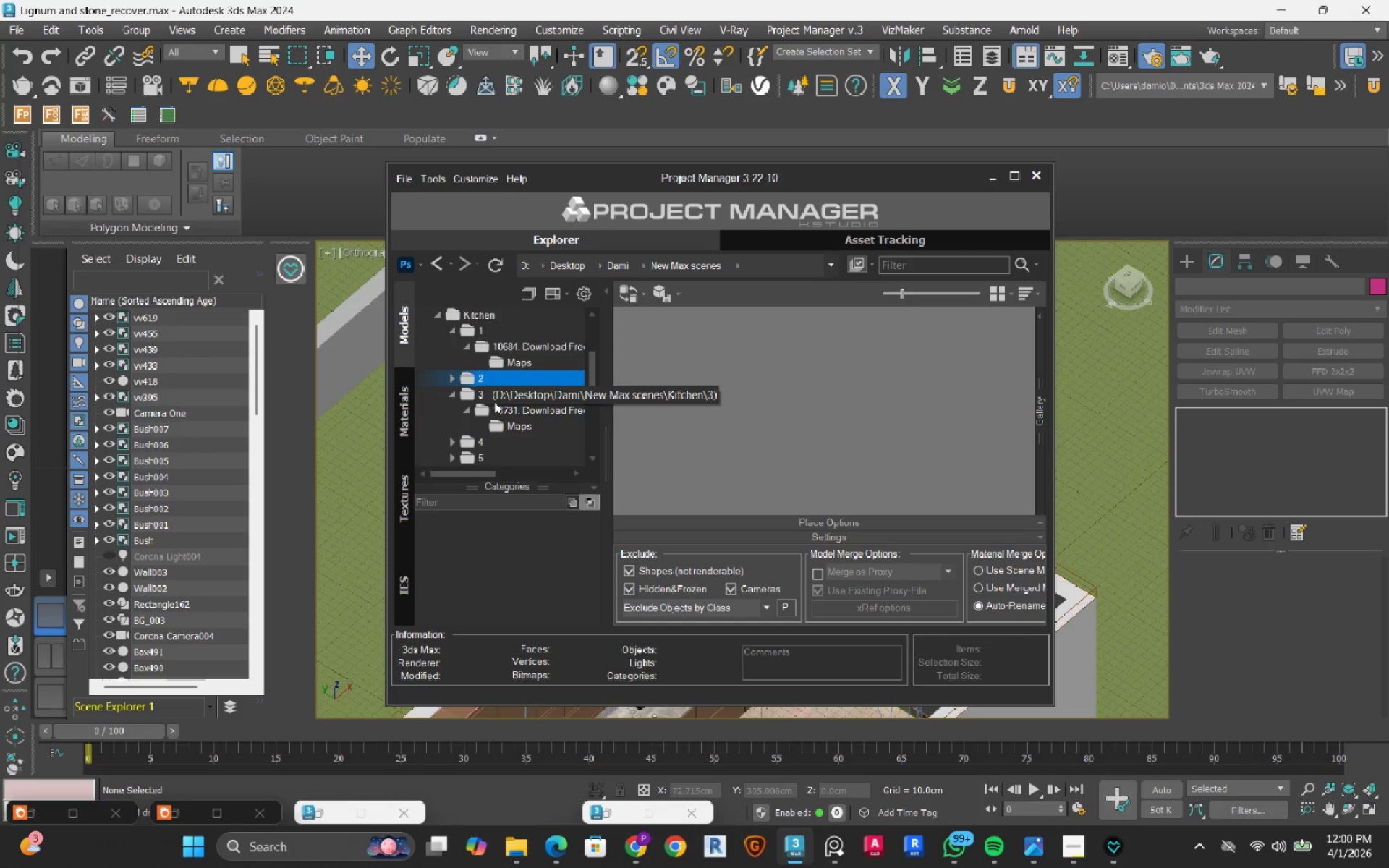 
left_click([504, 405])
 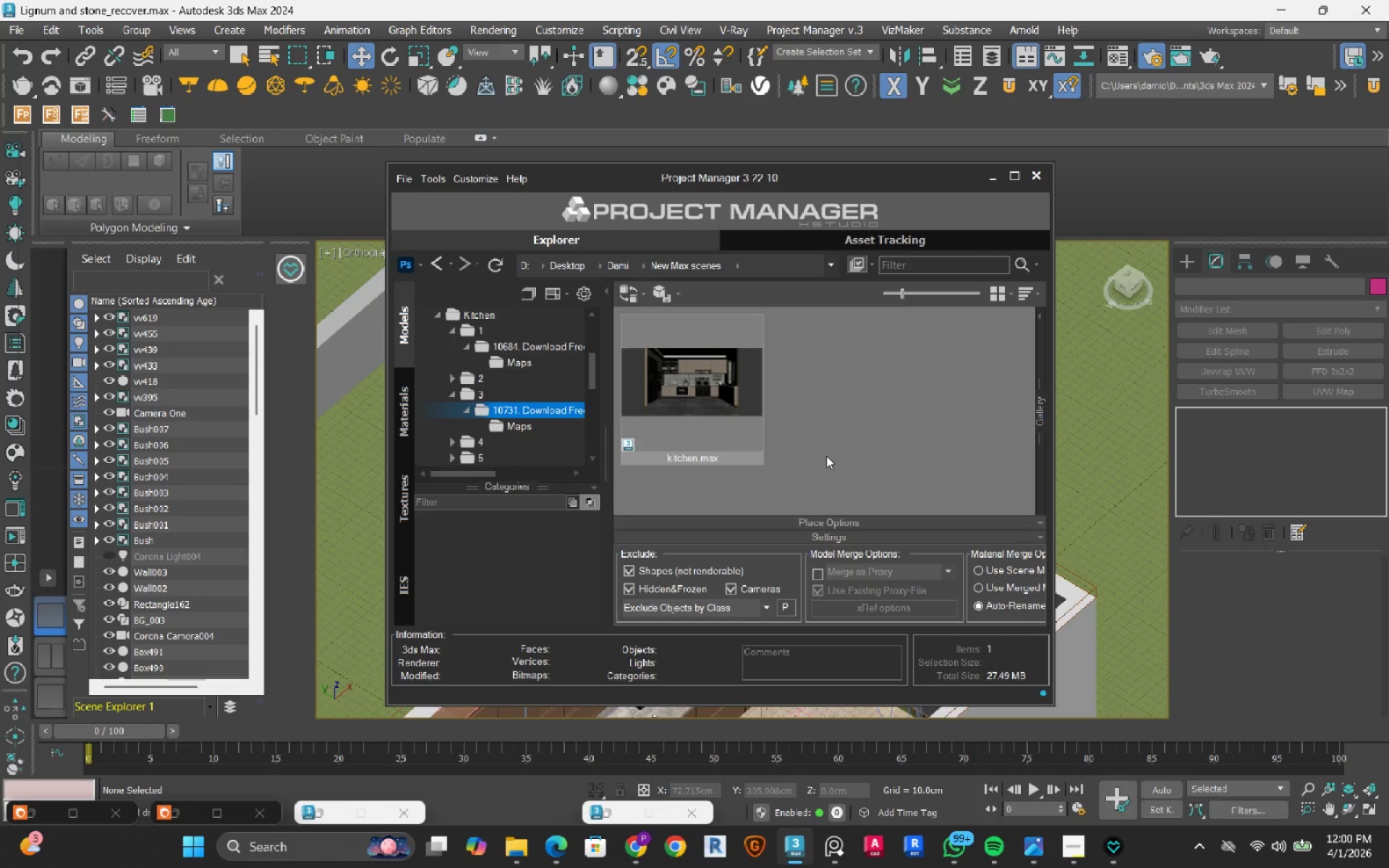 
left_click_drag(start_coordinate=[923, 292], to_coordinate=[893, 301])
 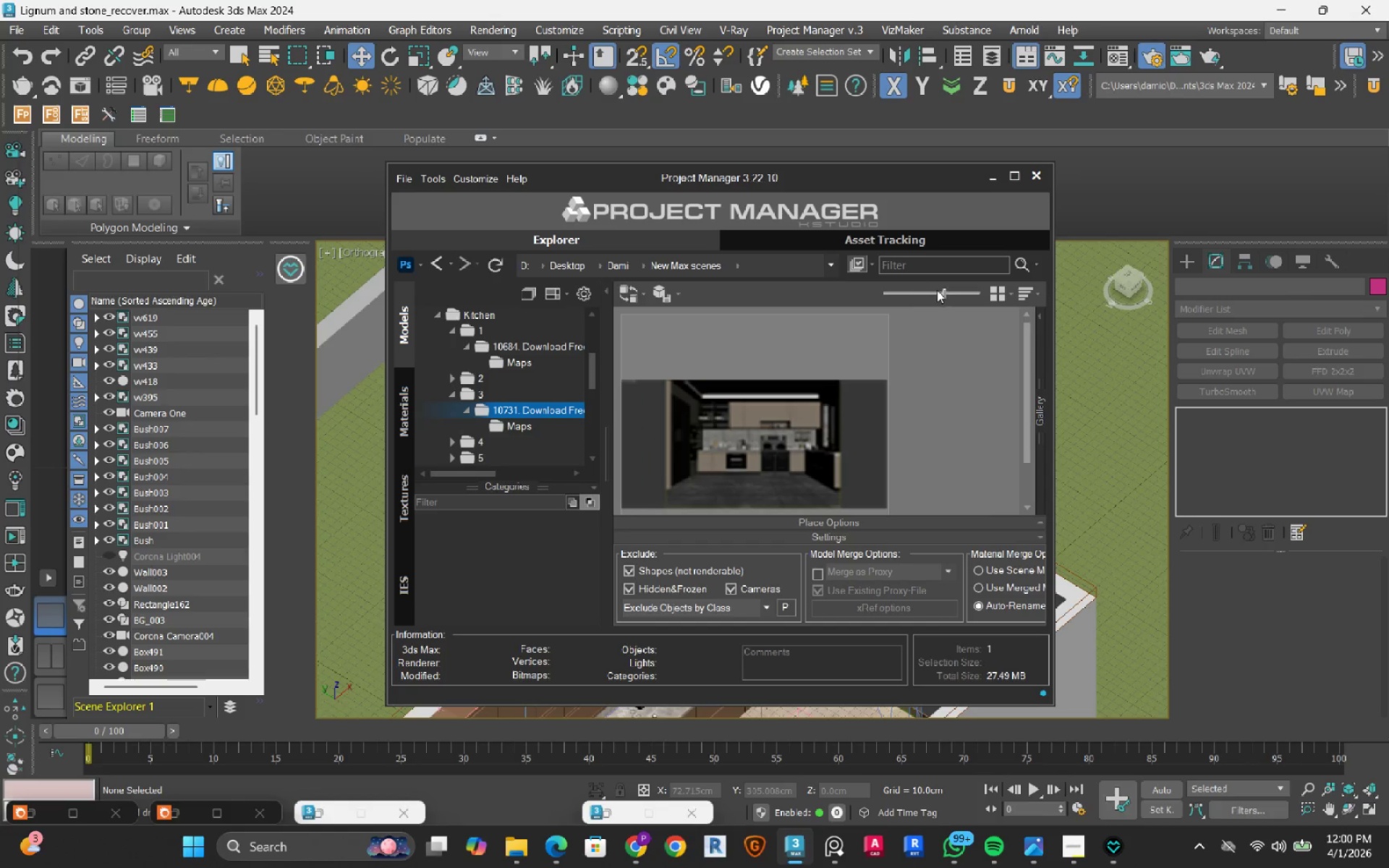 
left_click_drag(start_coordinate=[937, 290], to_coordinate=[907, 302])
 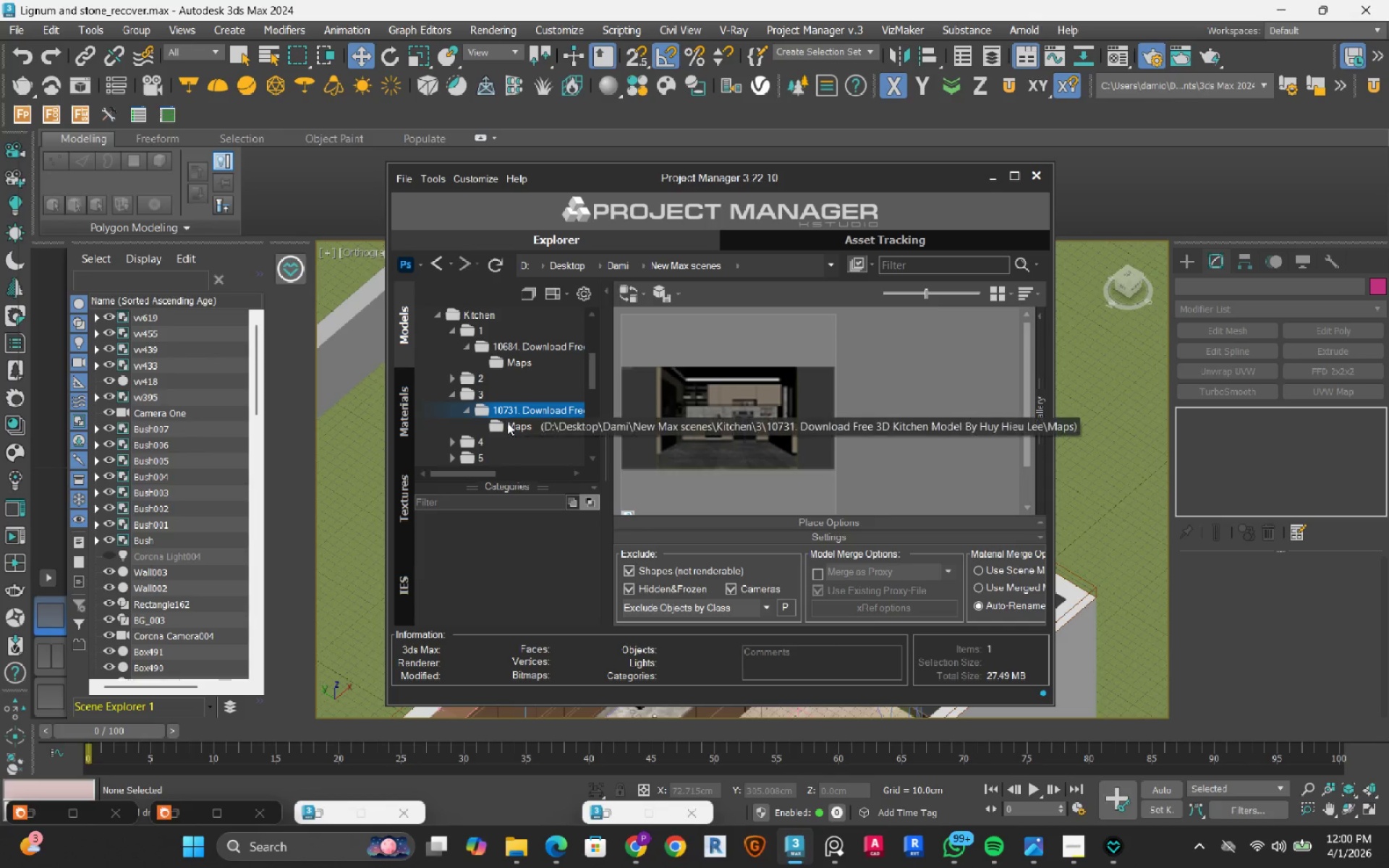 
scroll: coordinate [503, 414], scroll_direction: down, amount: 2.0
 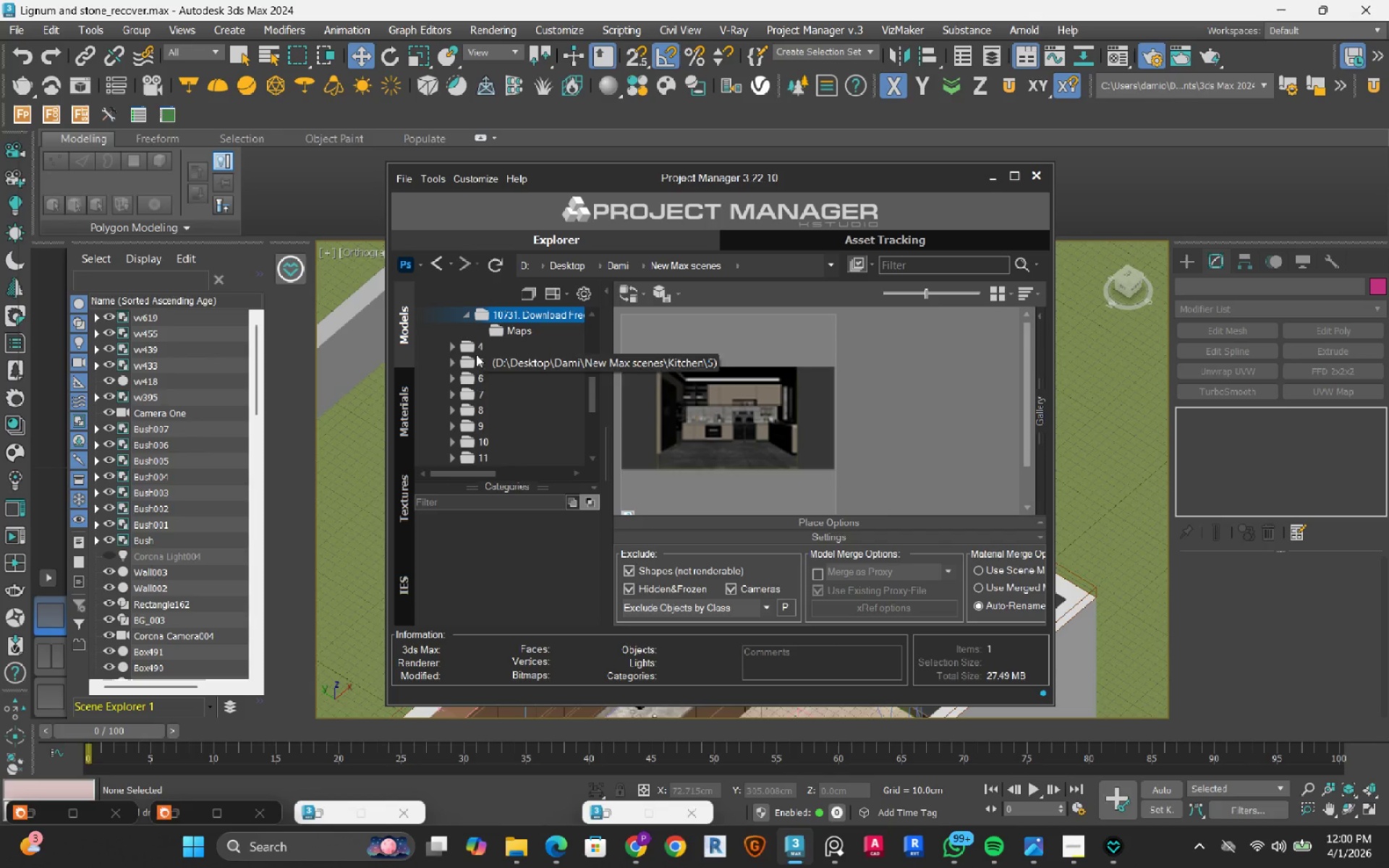 
left_click([476, 354])
 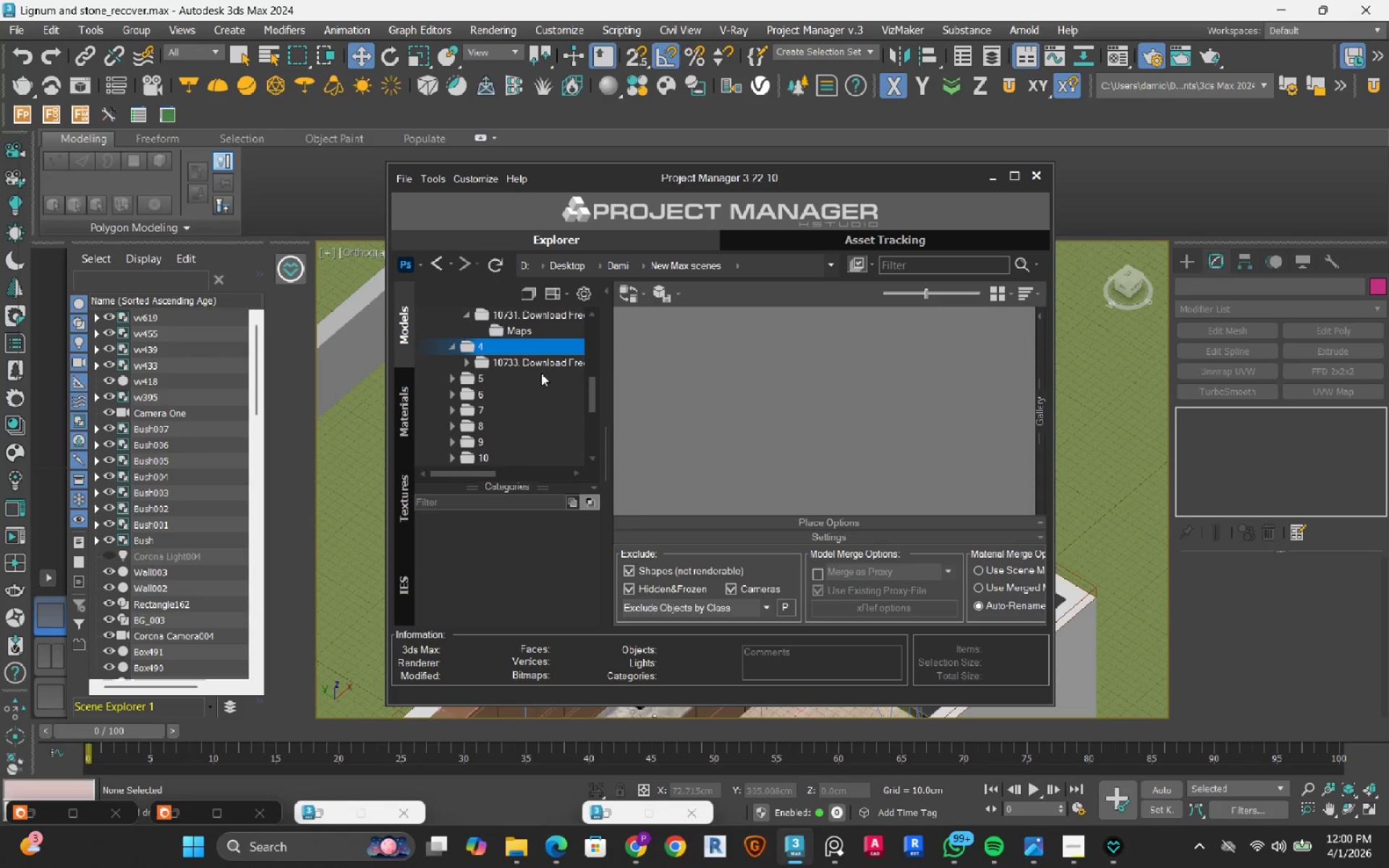 
left_click([540, 359])
 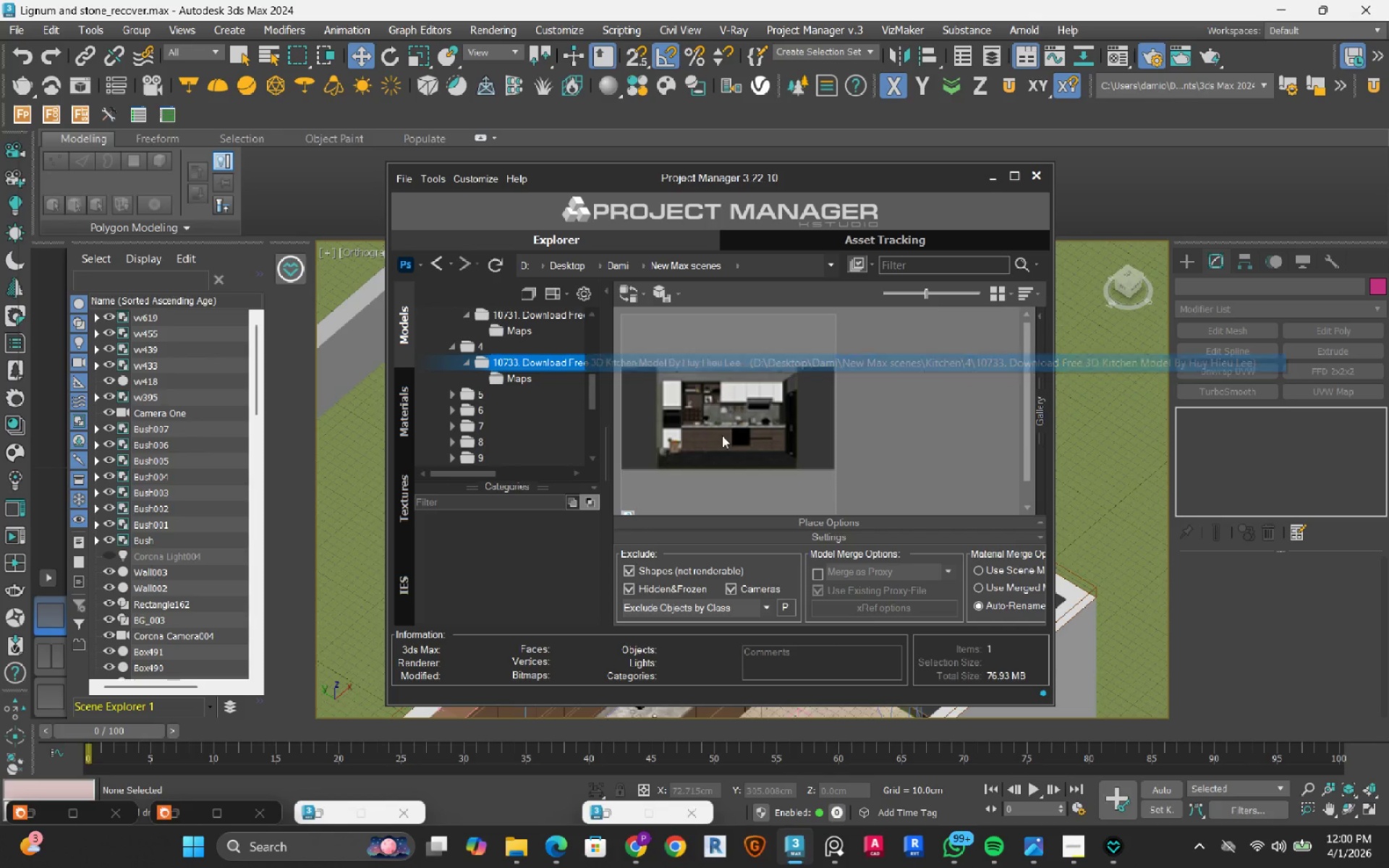 
double_click([736, 401])
 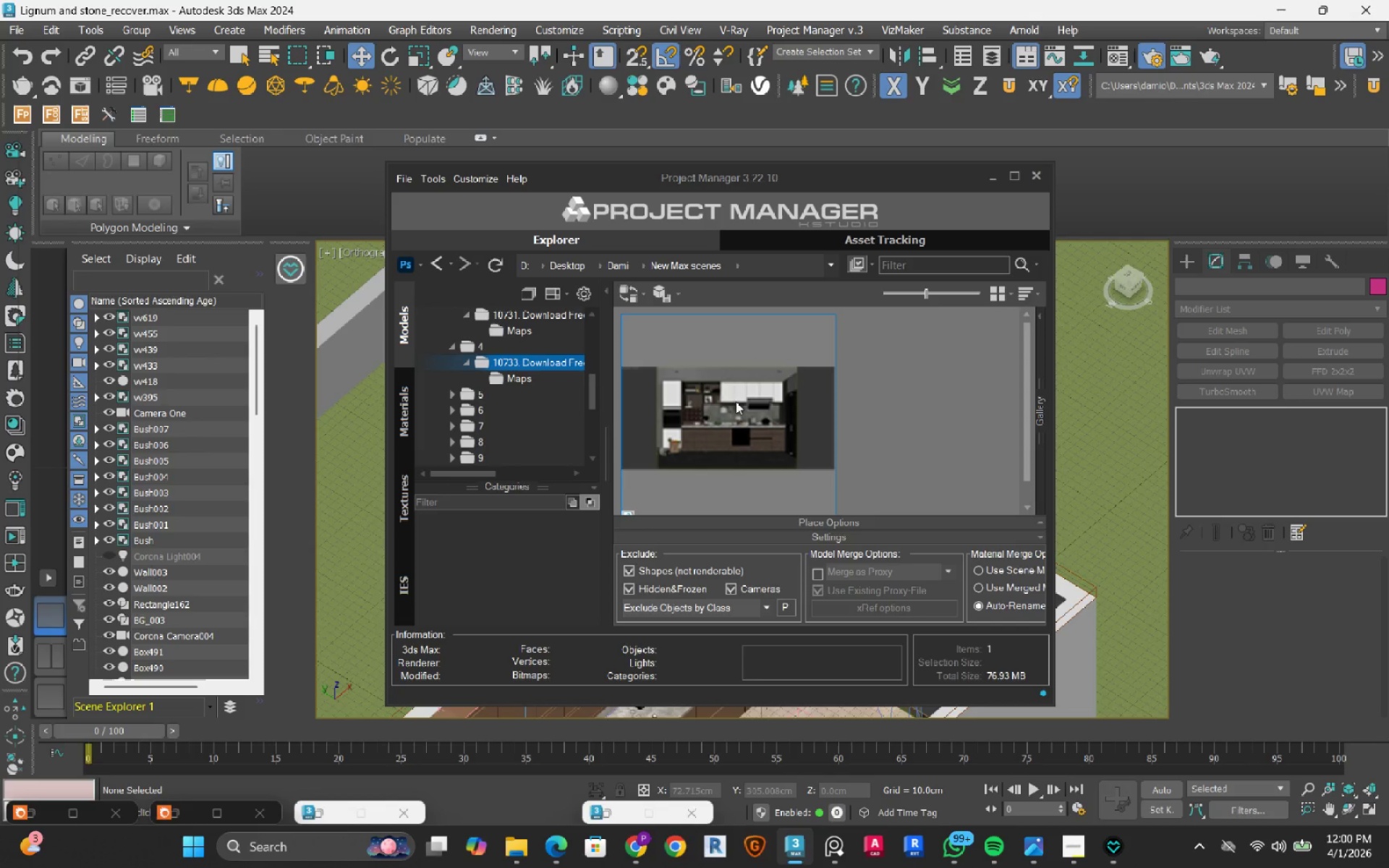 
wait(8.27)
 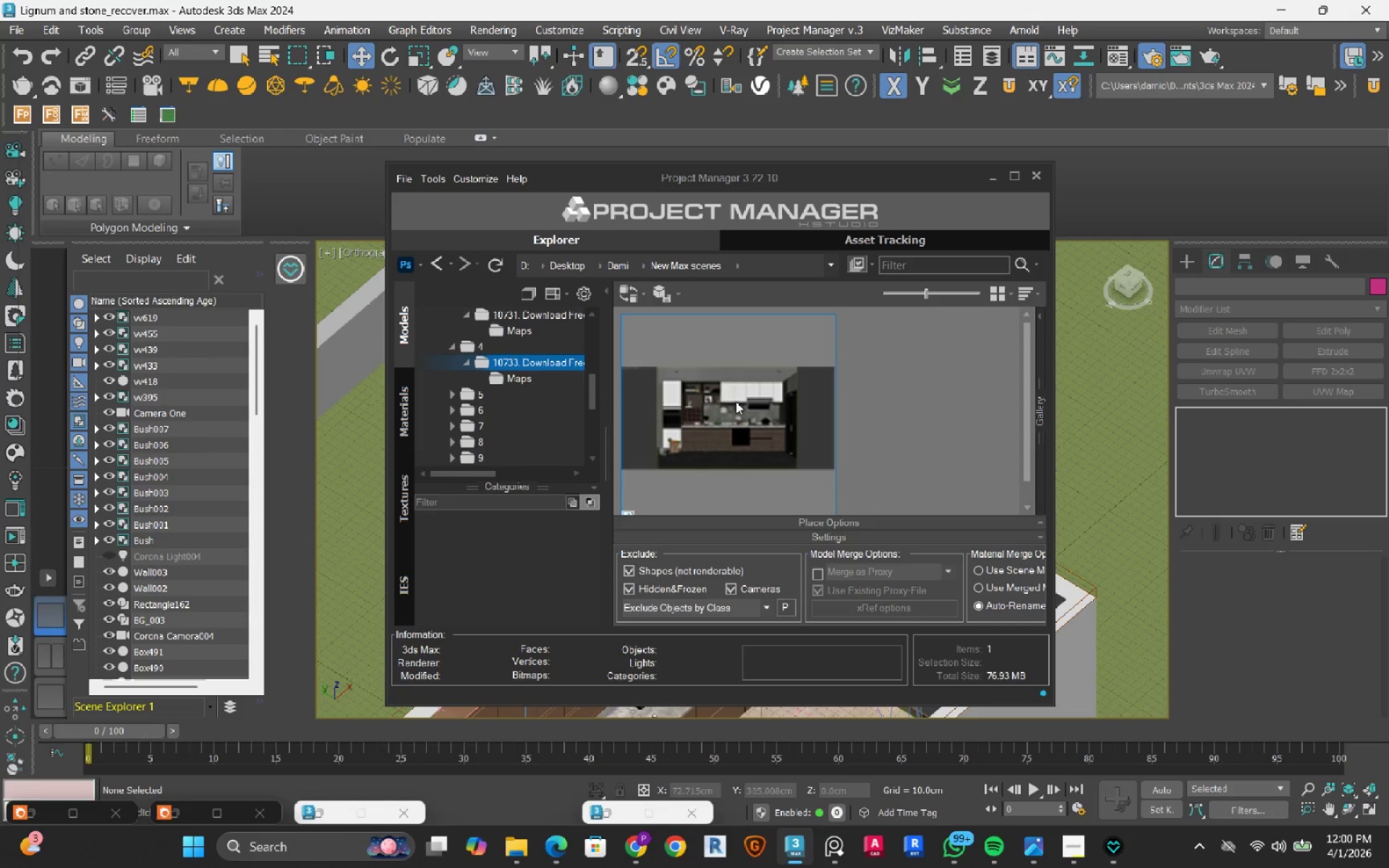 
left_click([1071, 856])